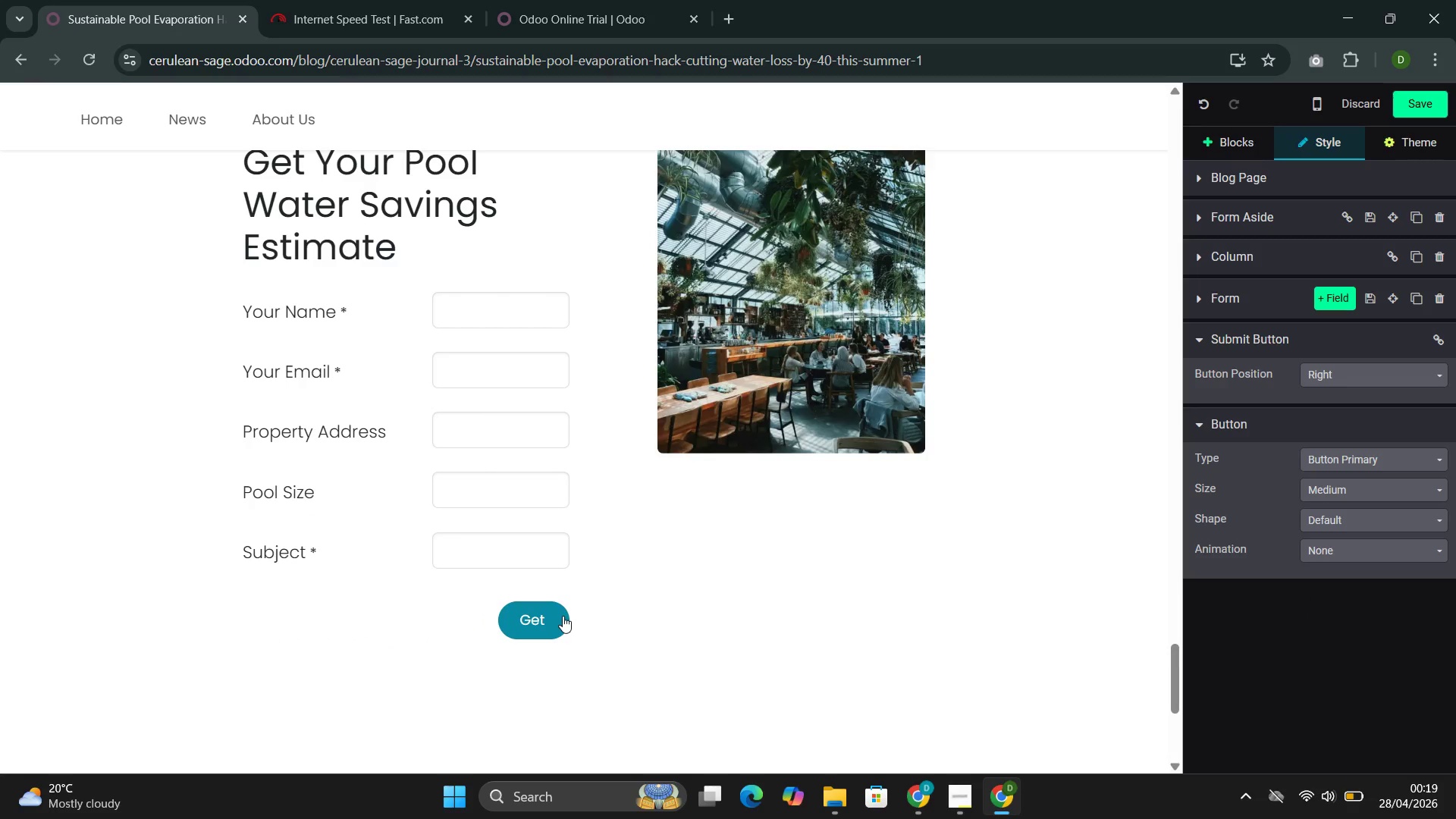 
type( Estimate)
 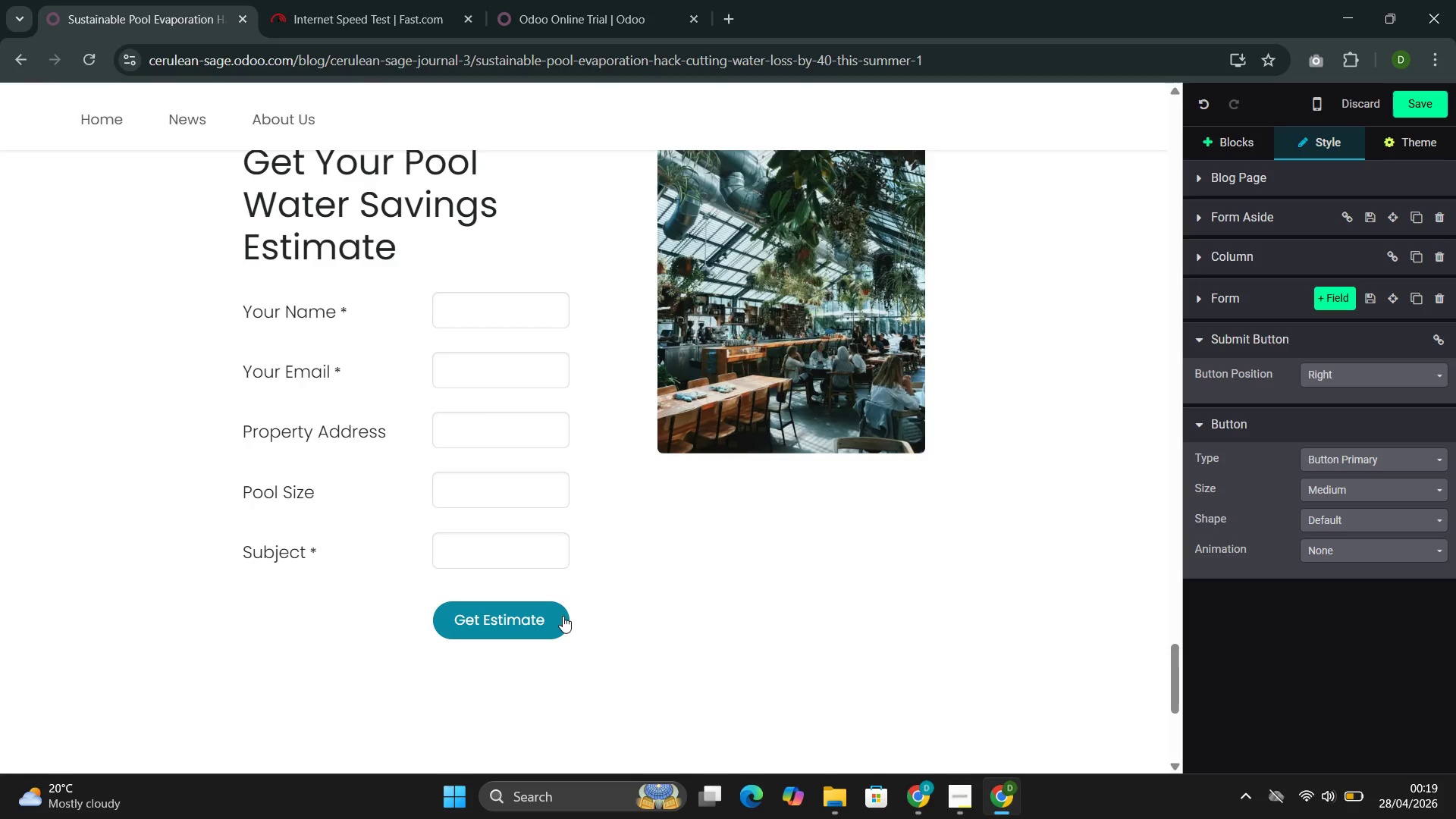 
left_click([767, 607])
 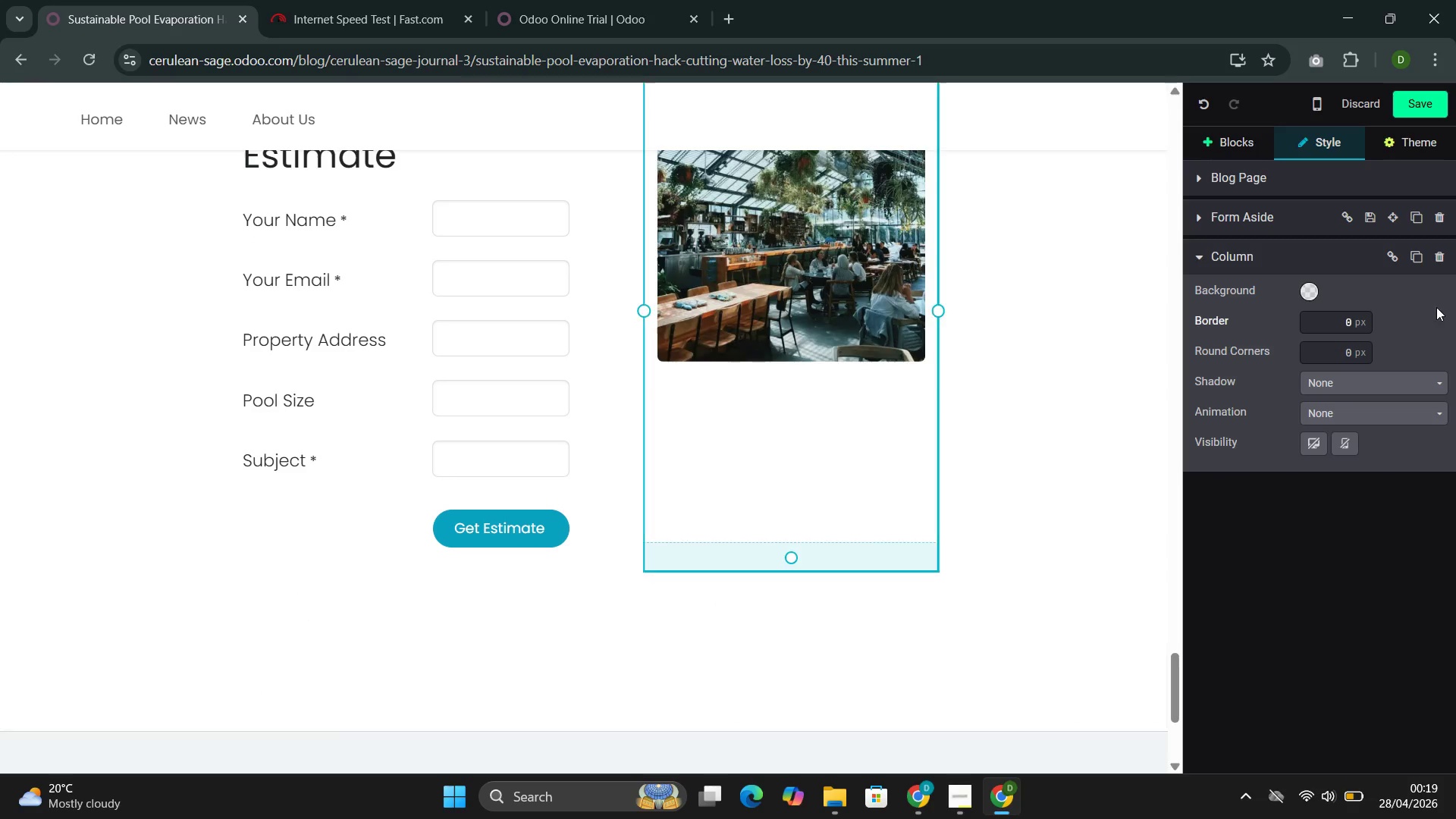 
left_click([1420, 102])
 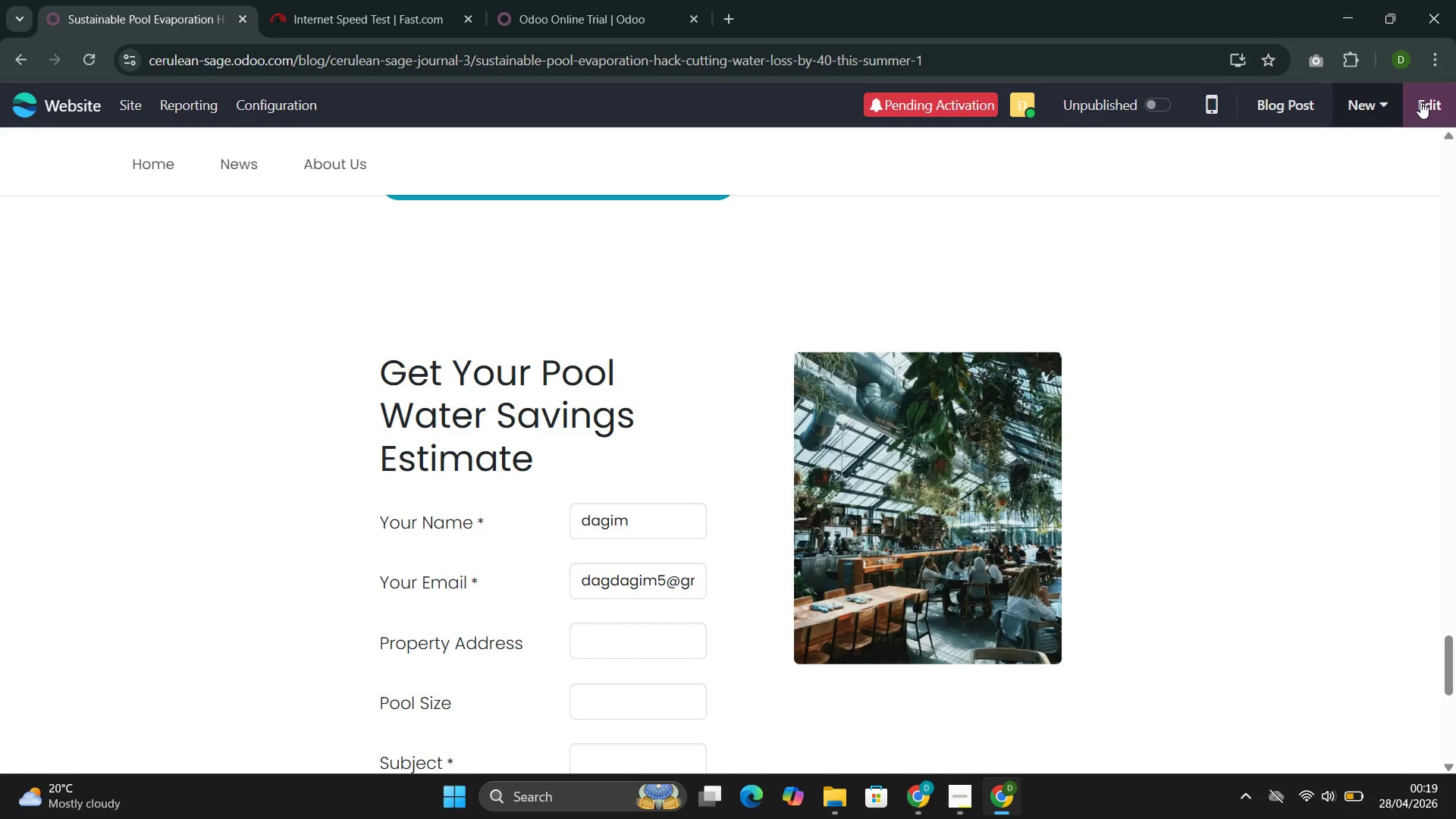 
wait(6.25)
 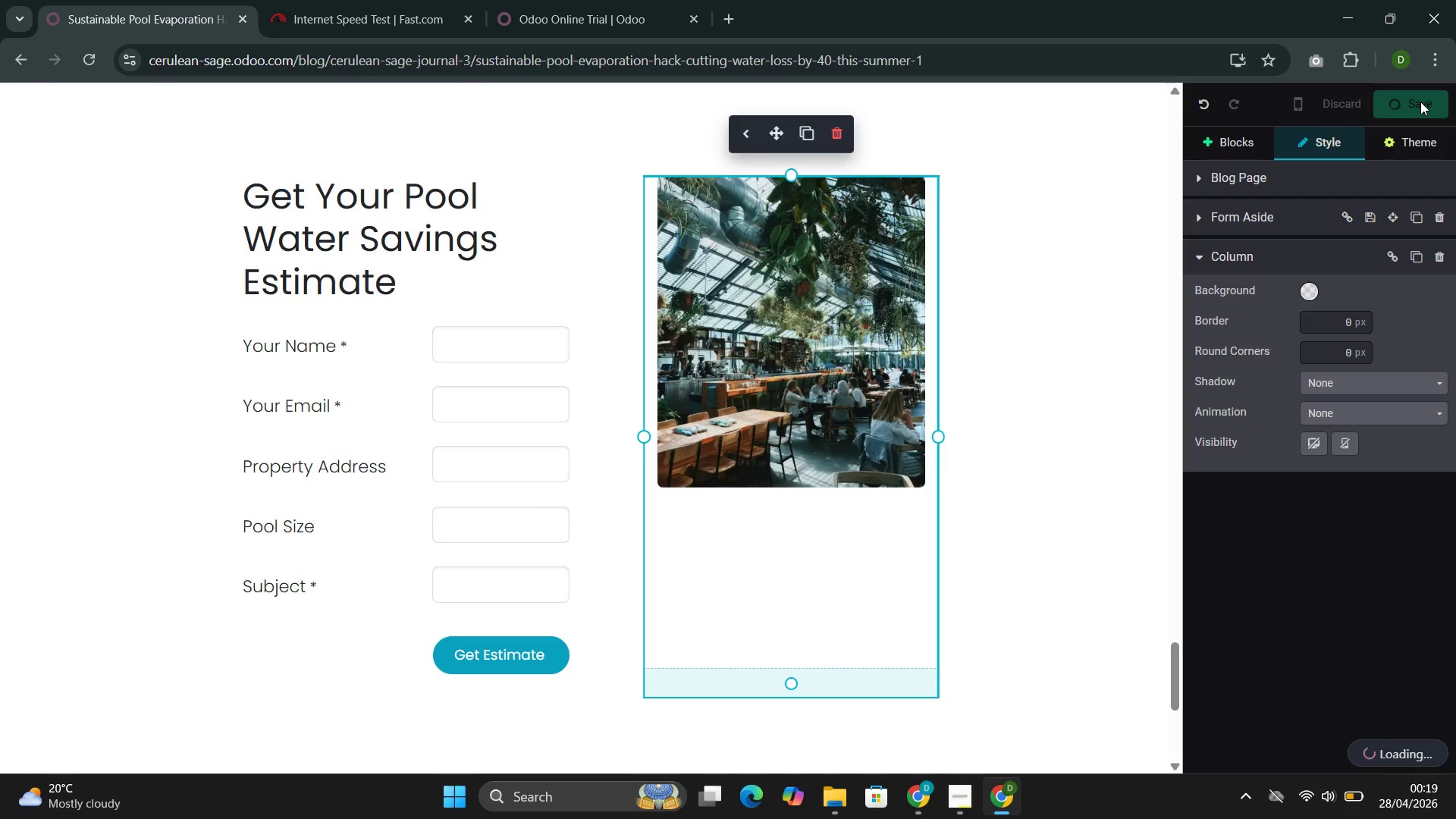 
left_click([673, 384])
 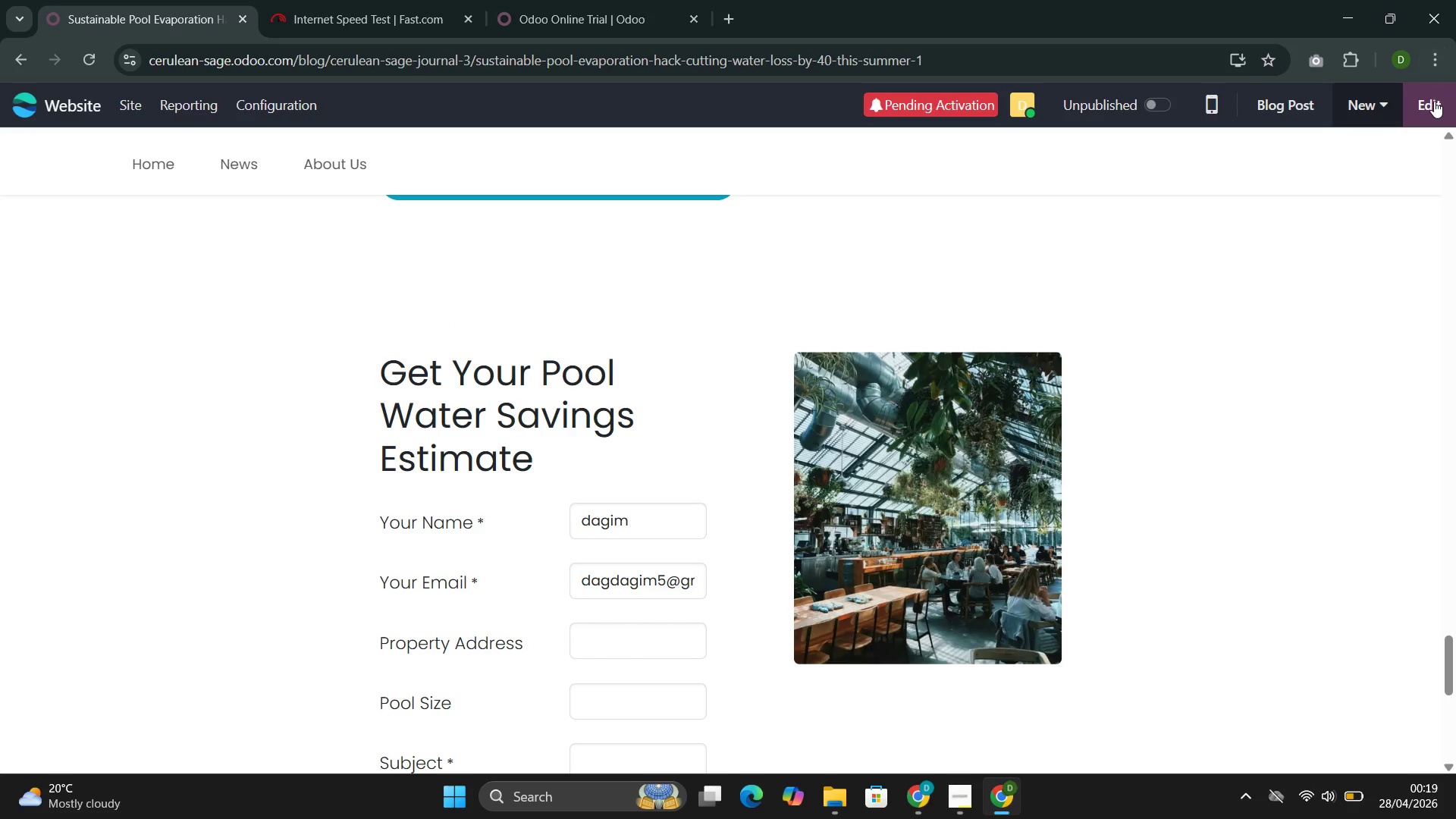 
left_click([1433, 101])
 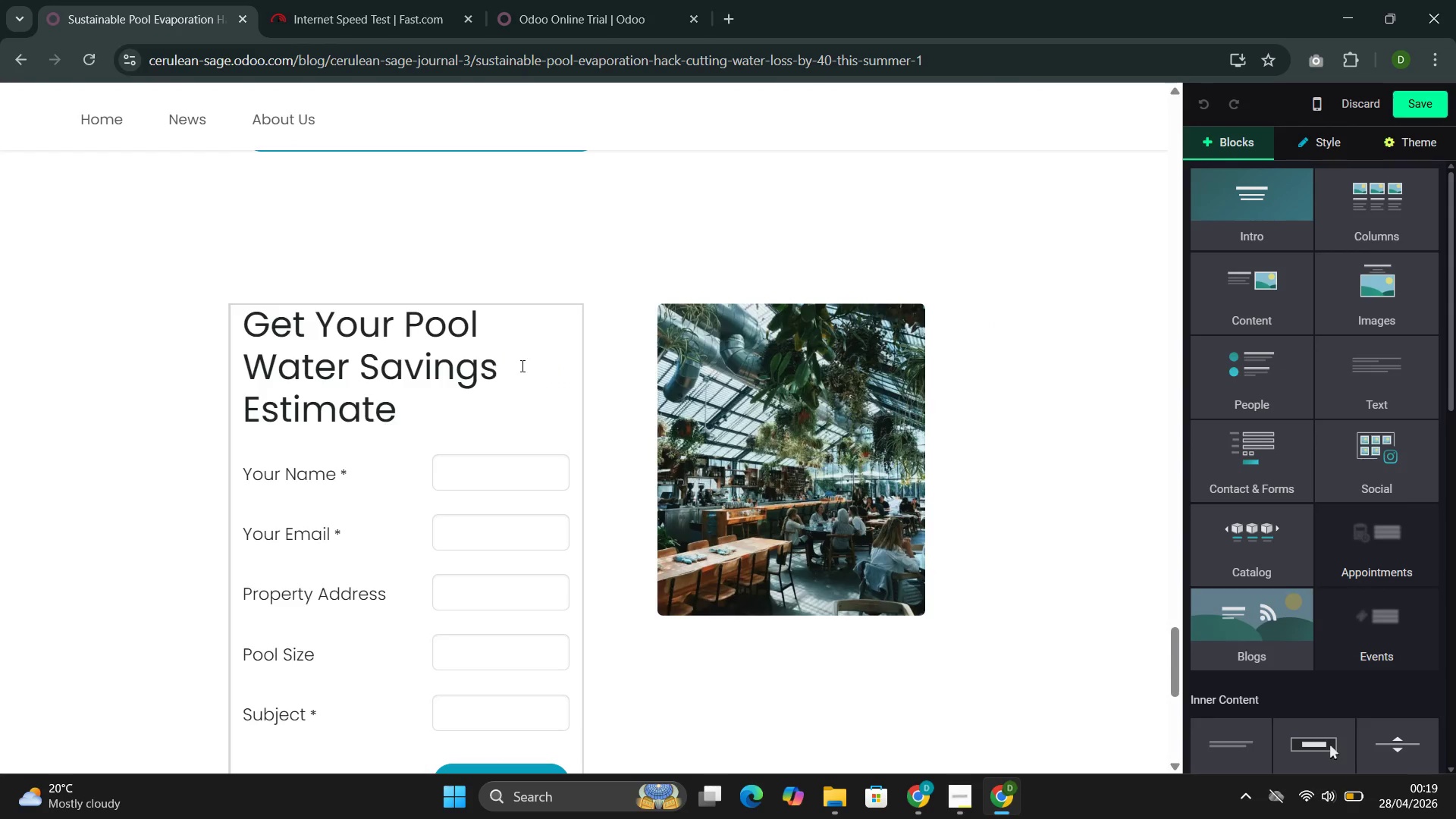 
left_click([543, 380])
 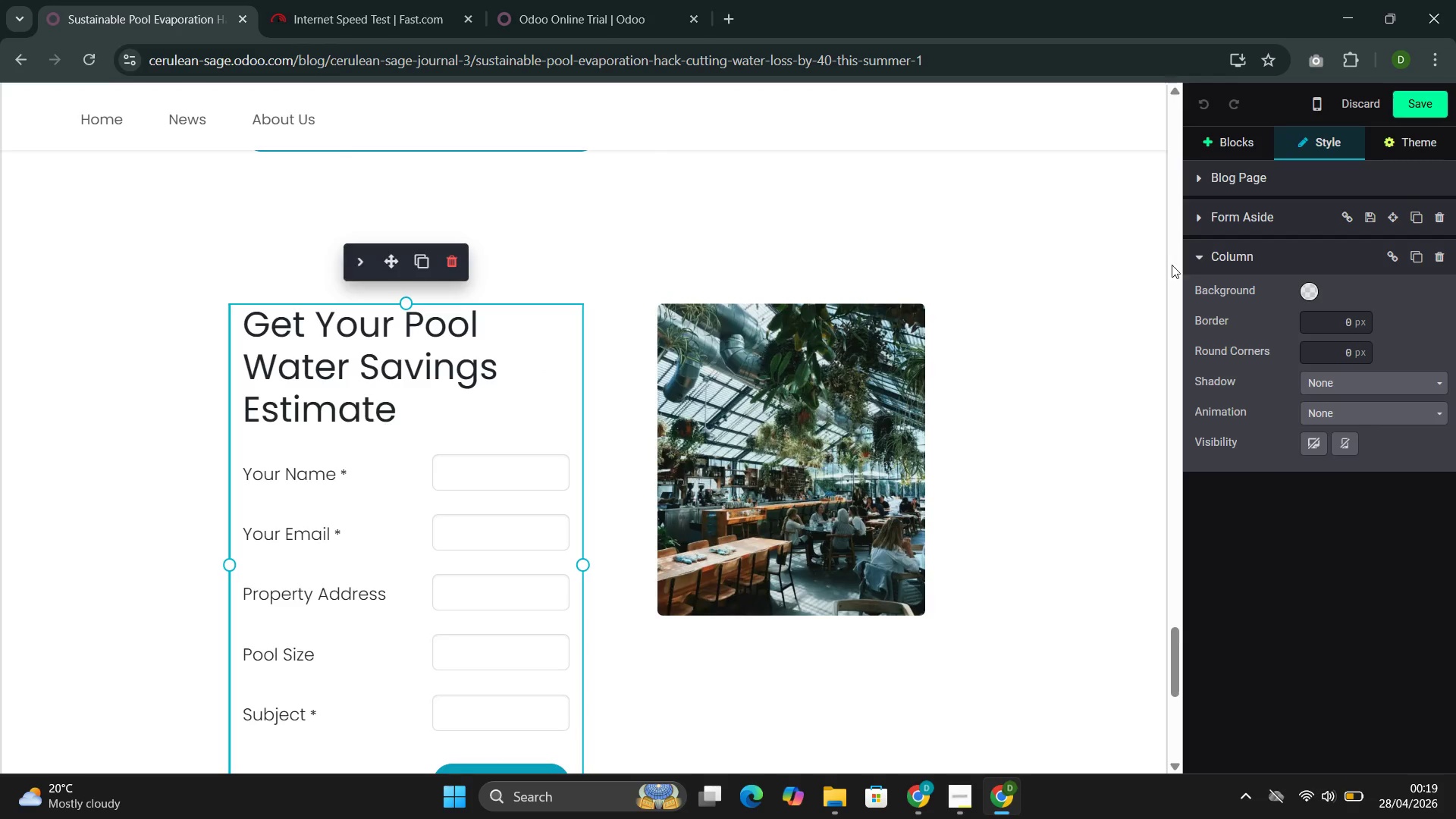 
left_click([1228, 224])
 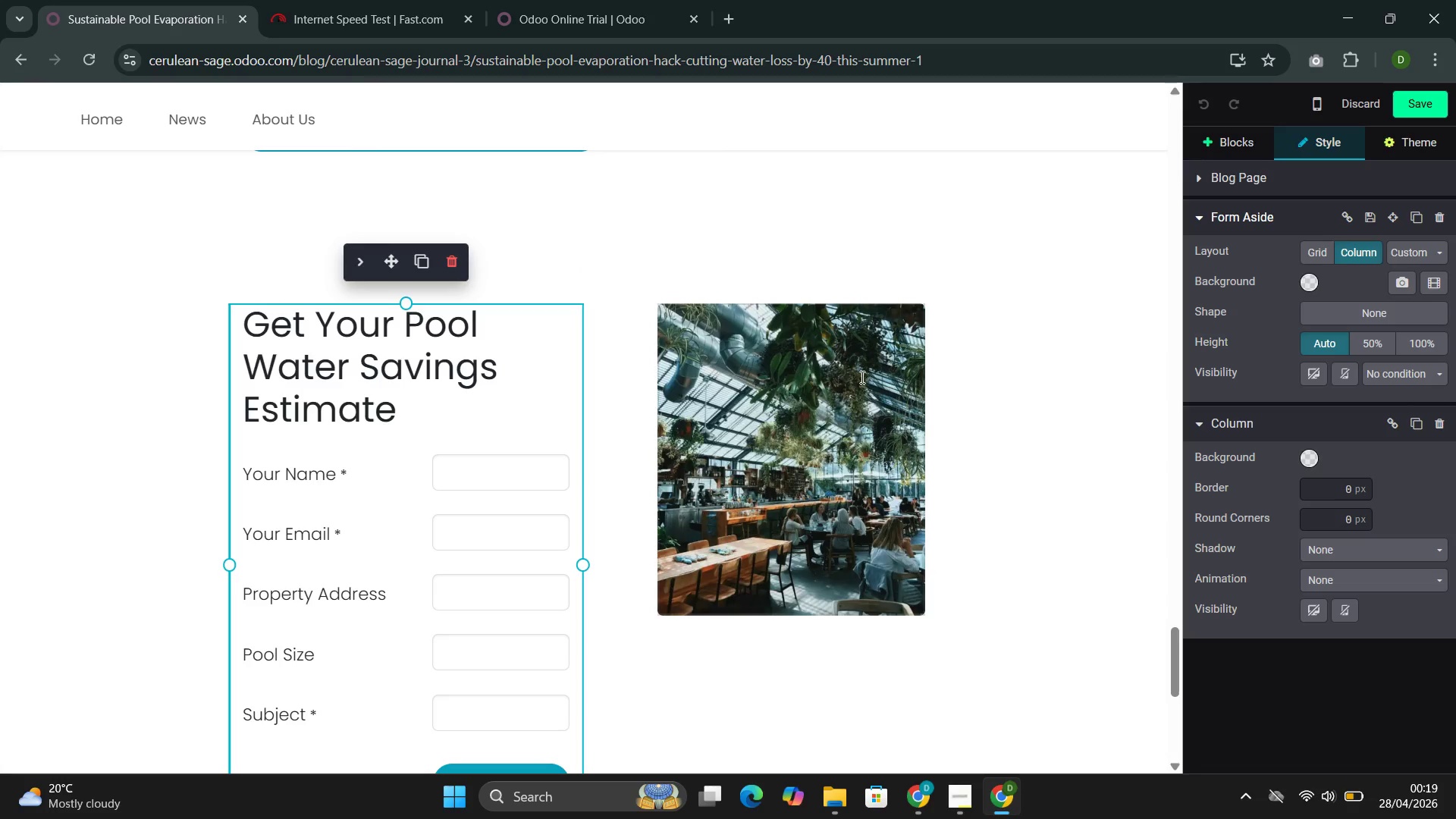 
left_click([384, 448])
 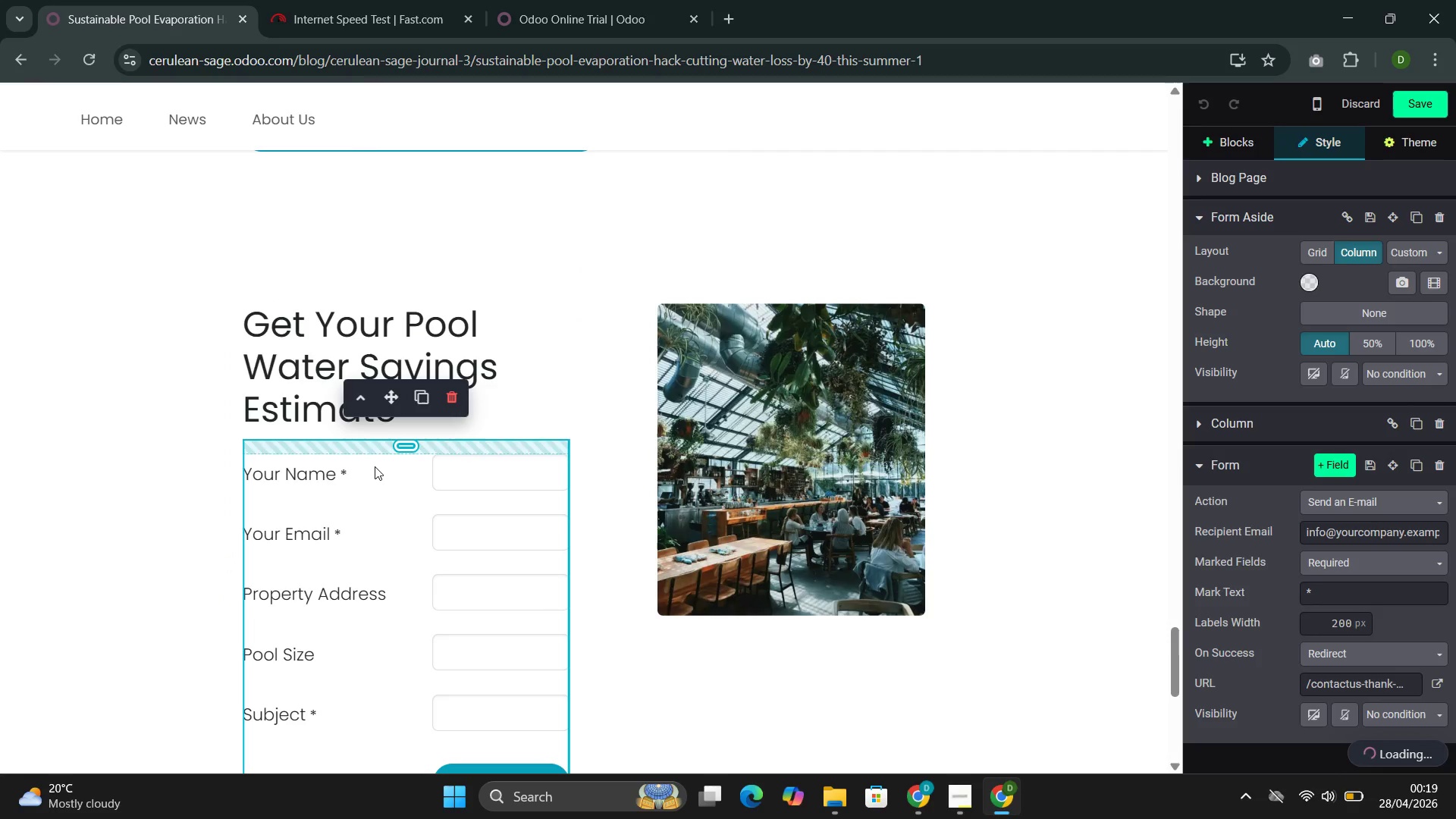 
left_click_drag(start_coordinate=[335, 515], to_coordinate=[745, 425])
 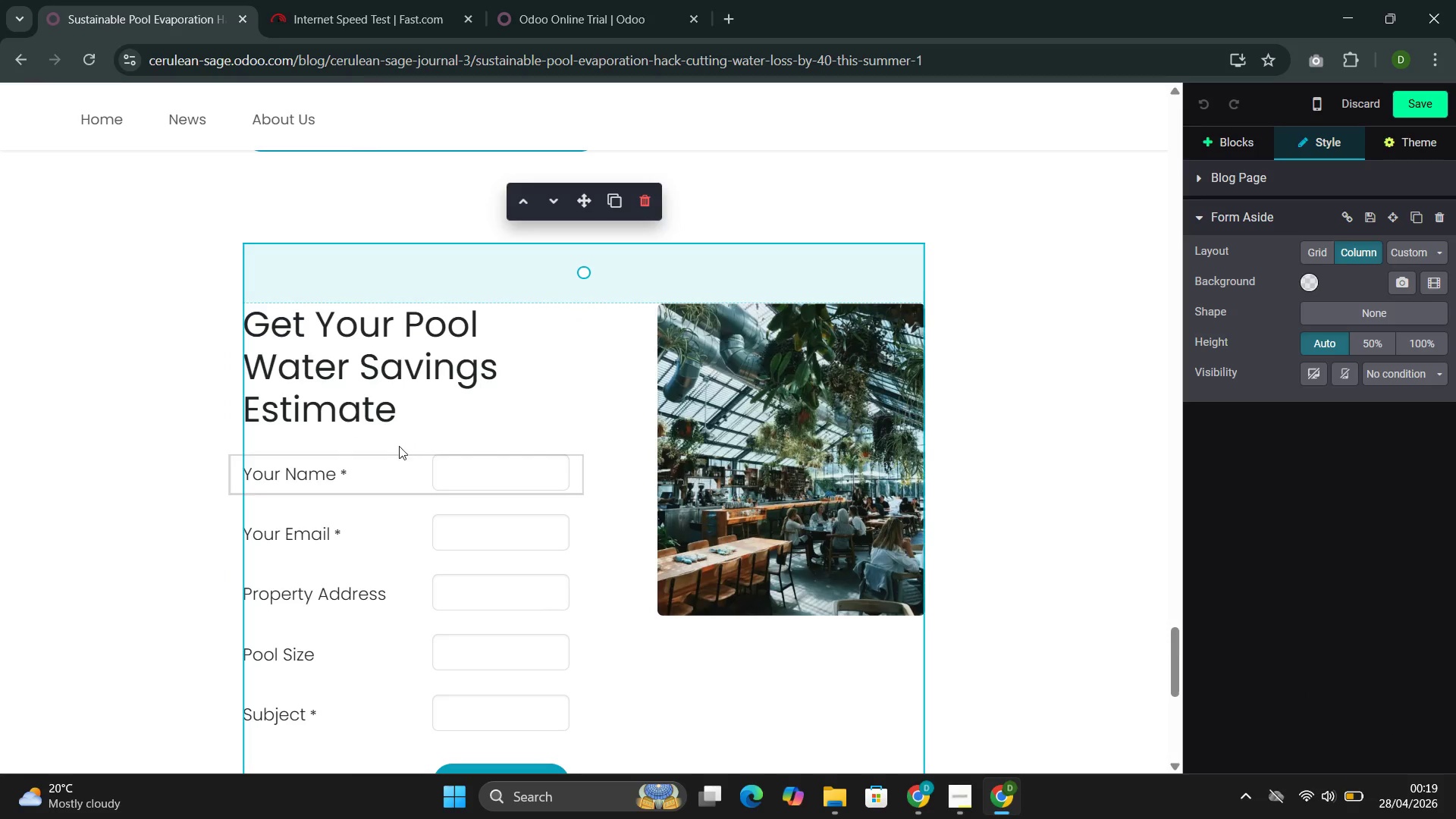 
left_click([399, 444])
 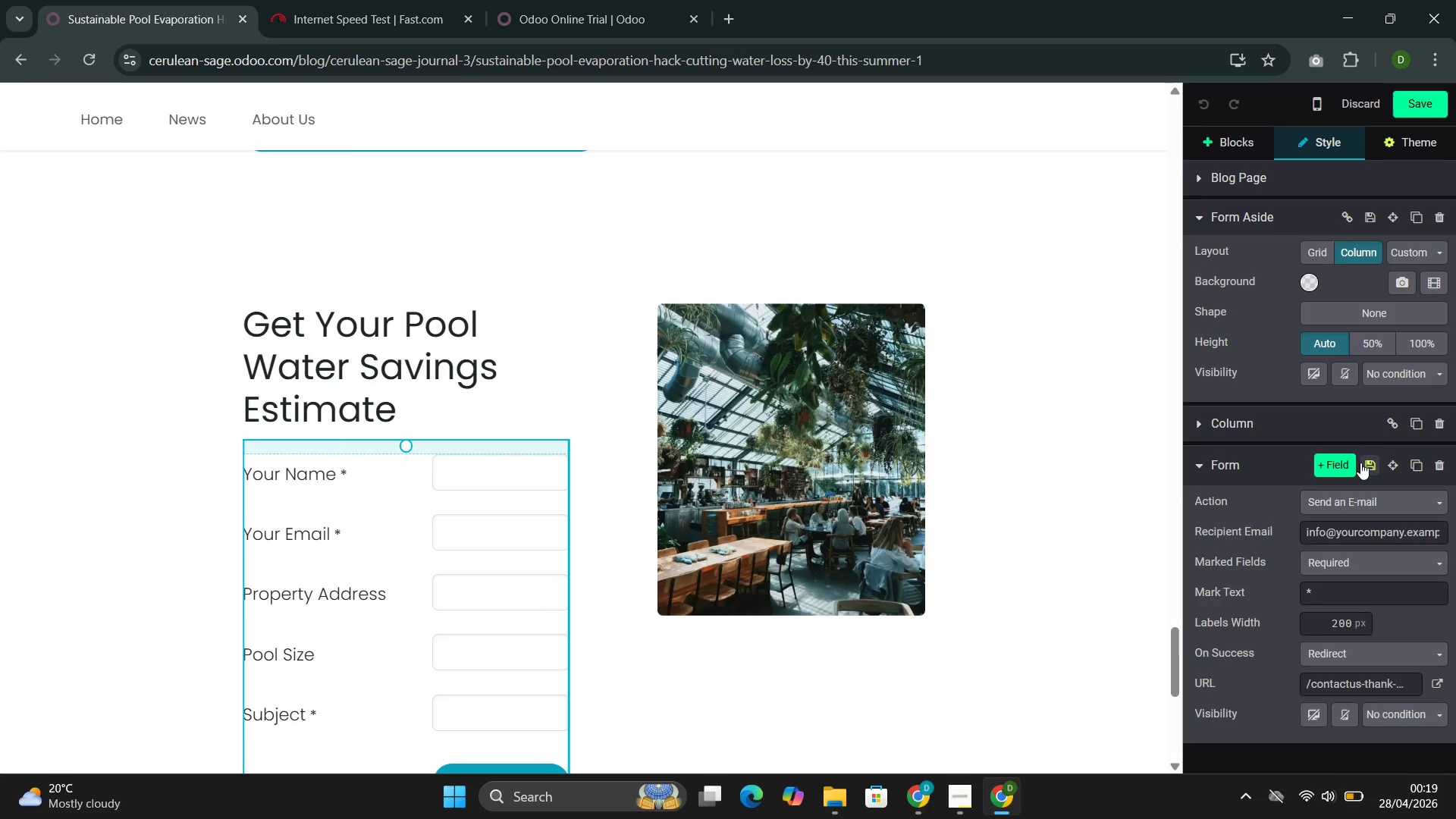 
left_click([1336, 498])
 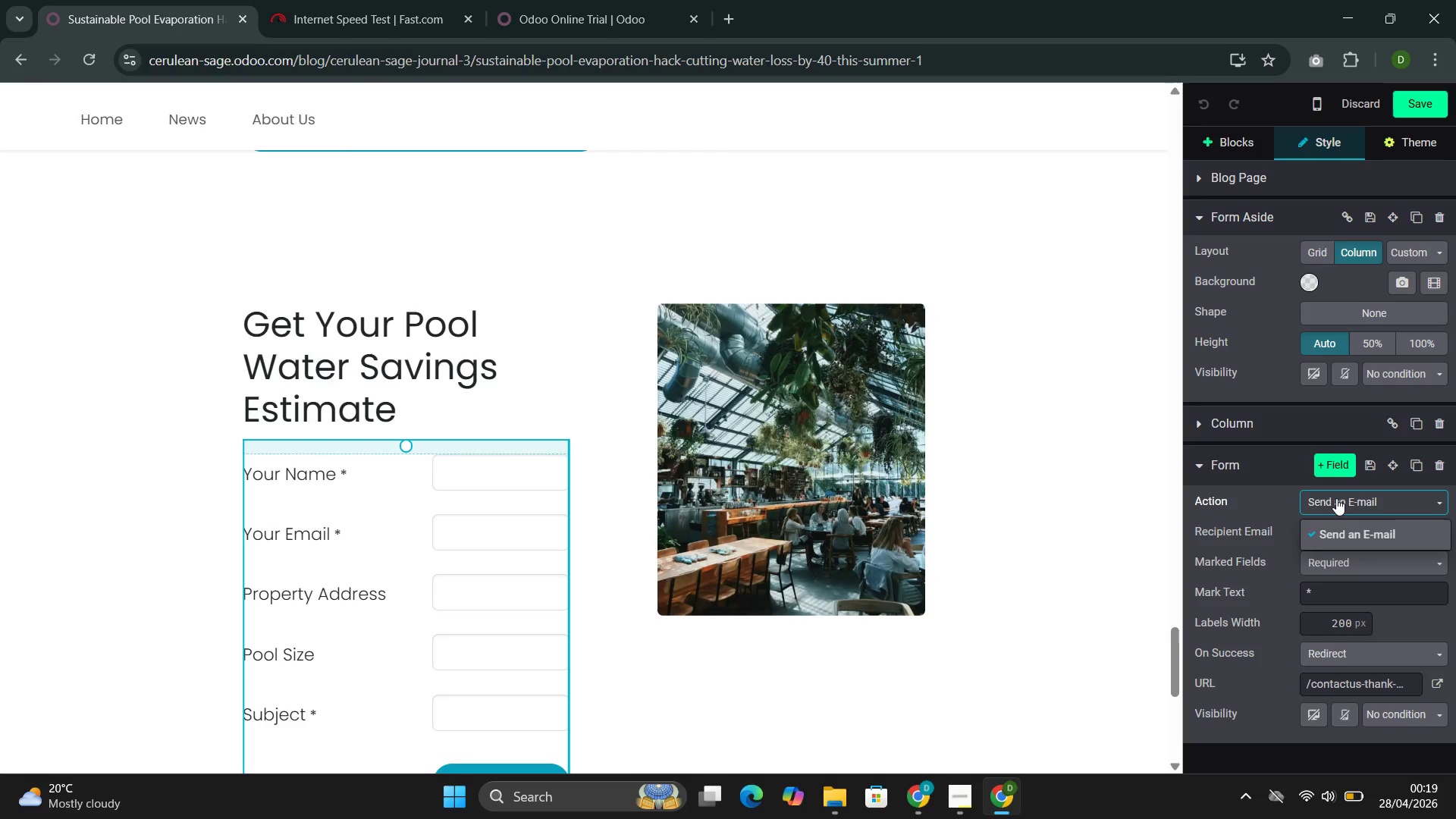 
left_click([1336, 498])
 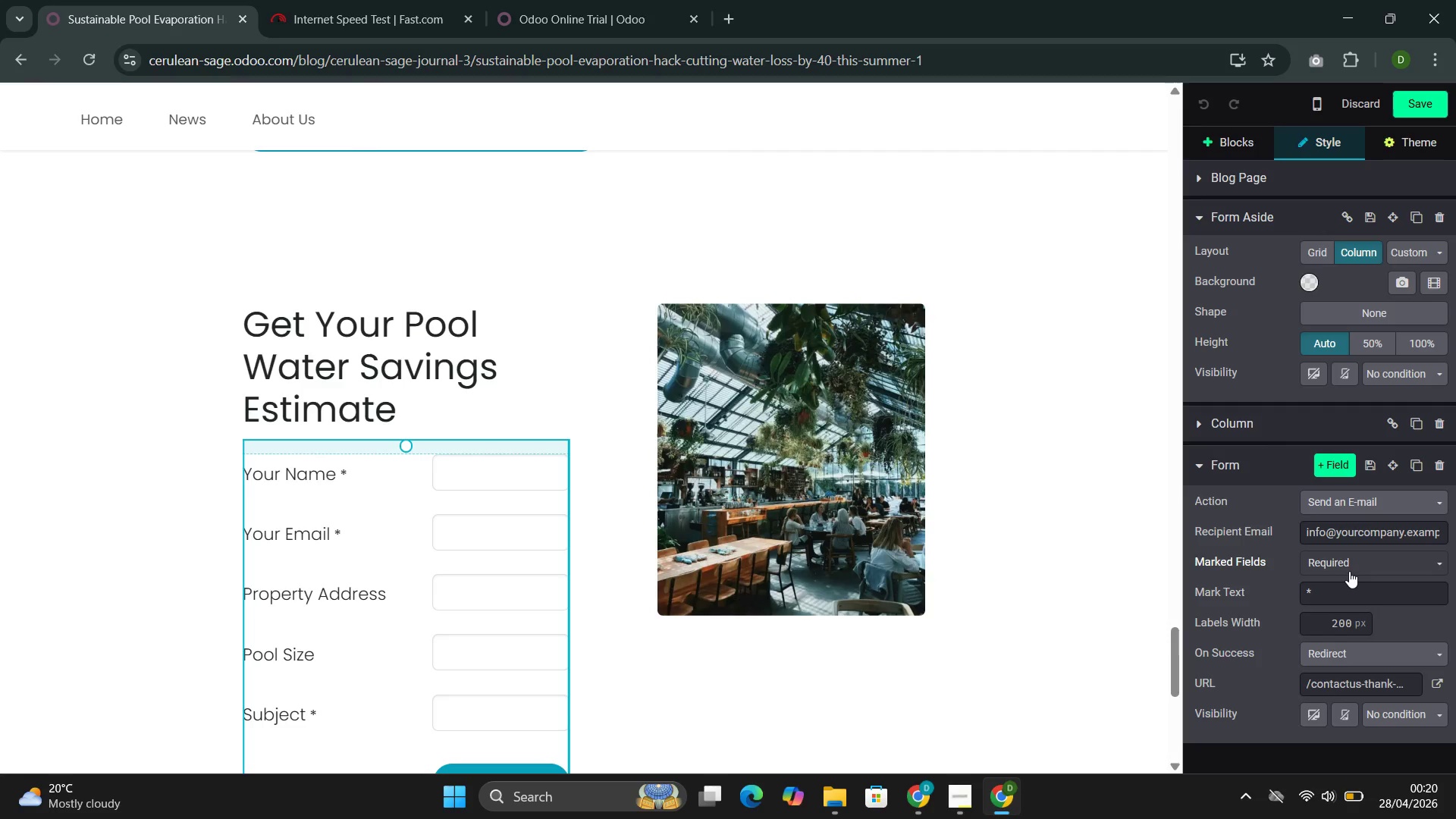 
left_click([1354, 570])
 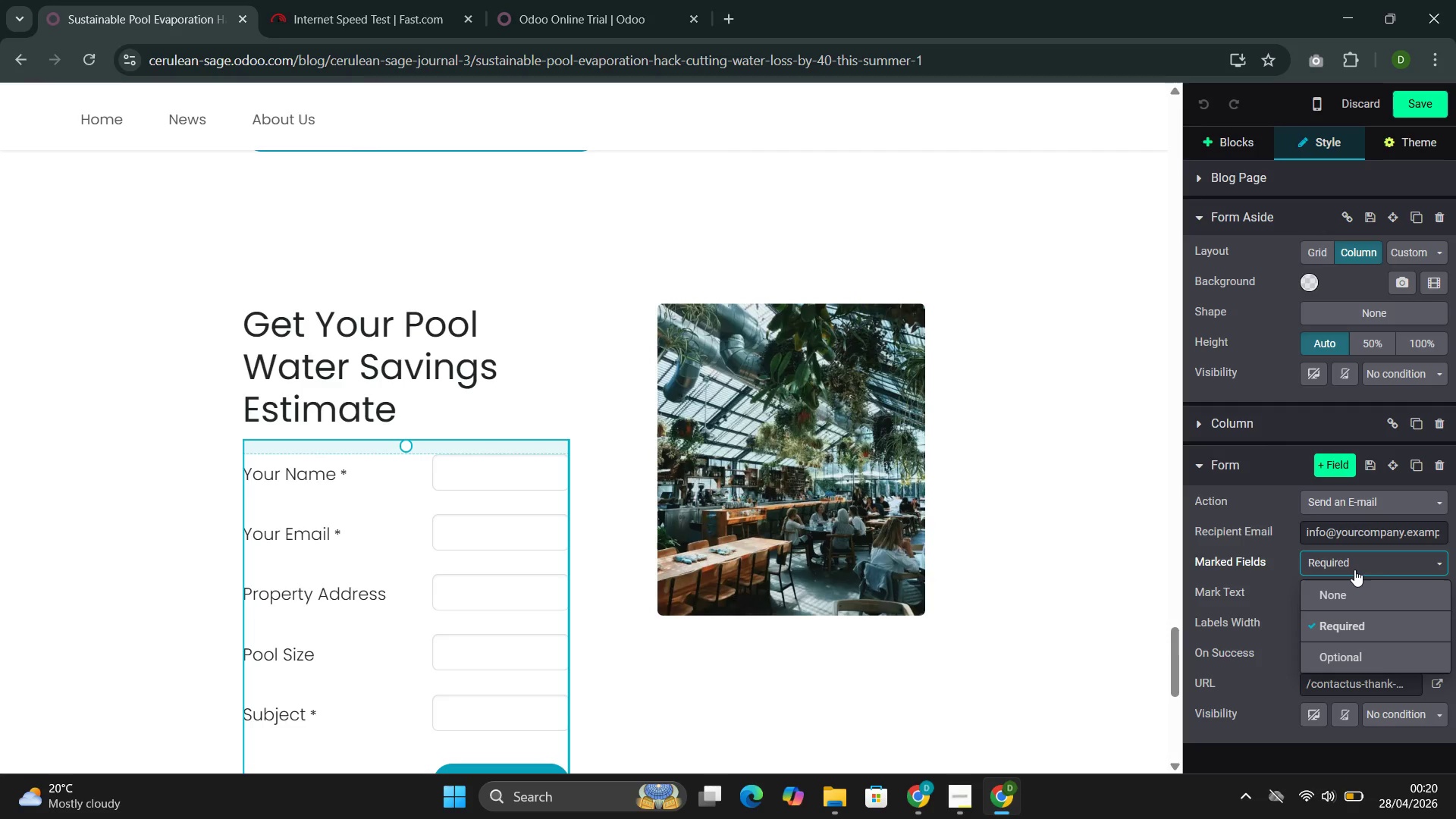 
left_click([1354, 570])
 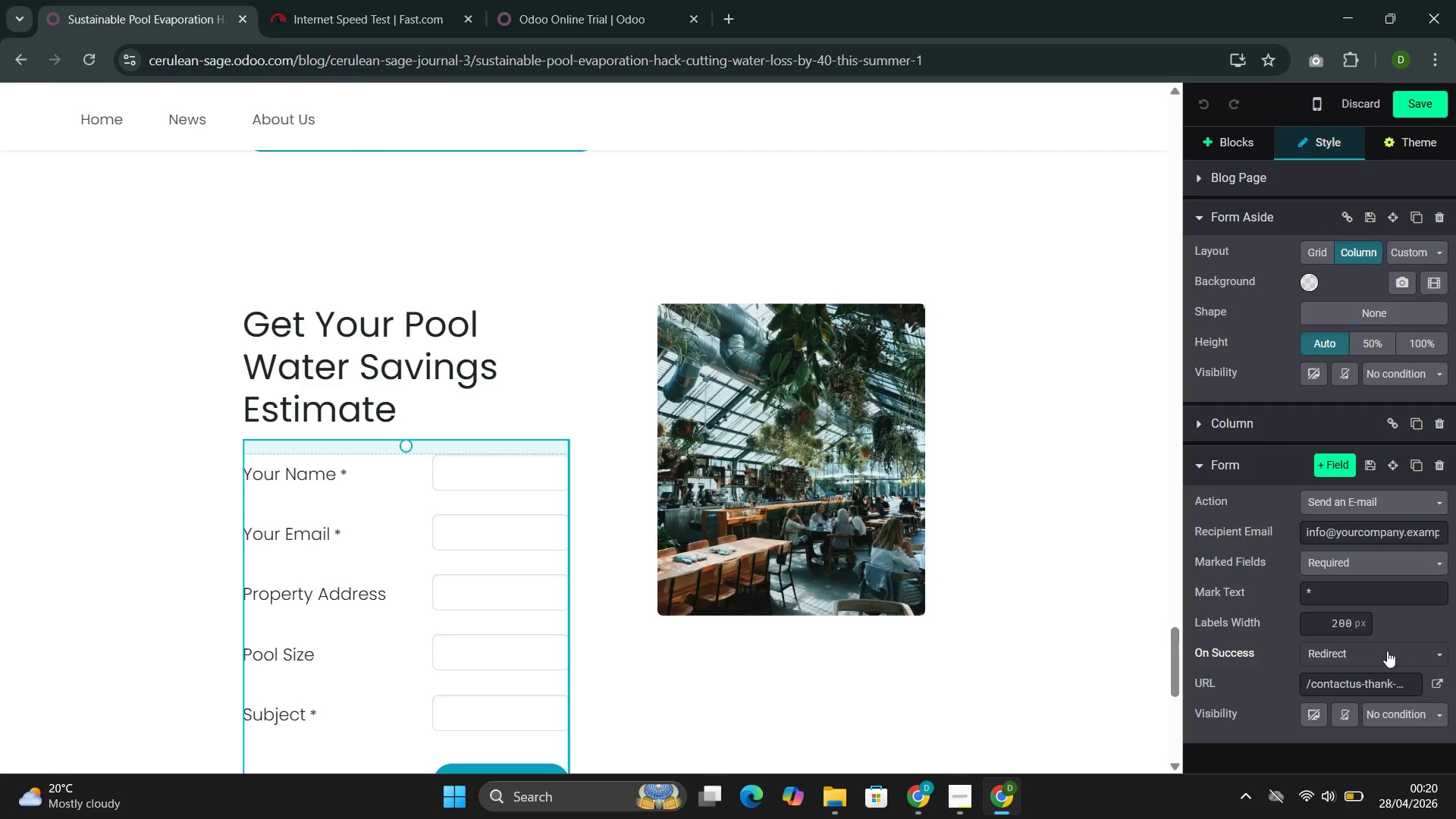 
left_click([1387, 651])
 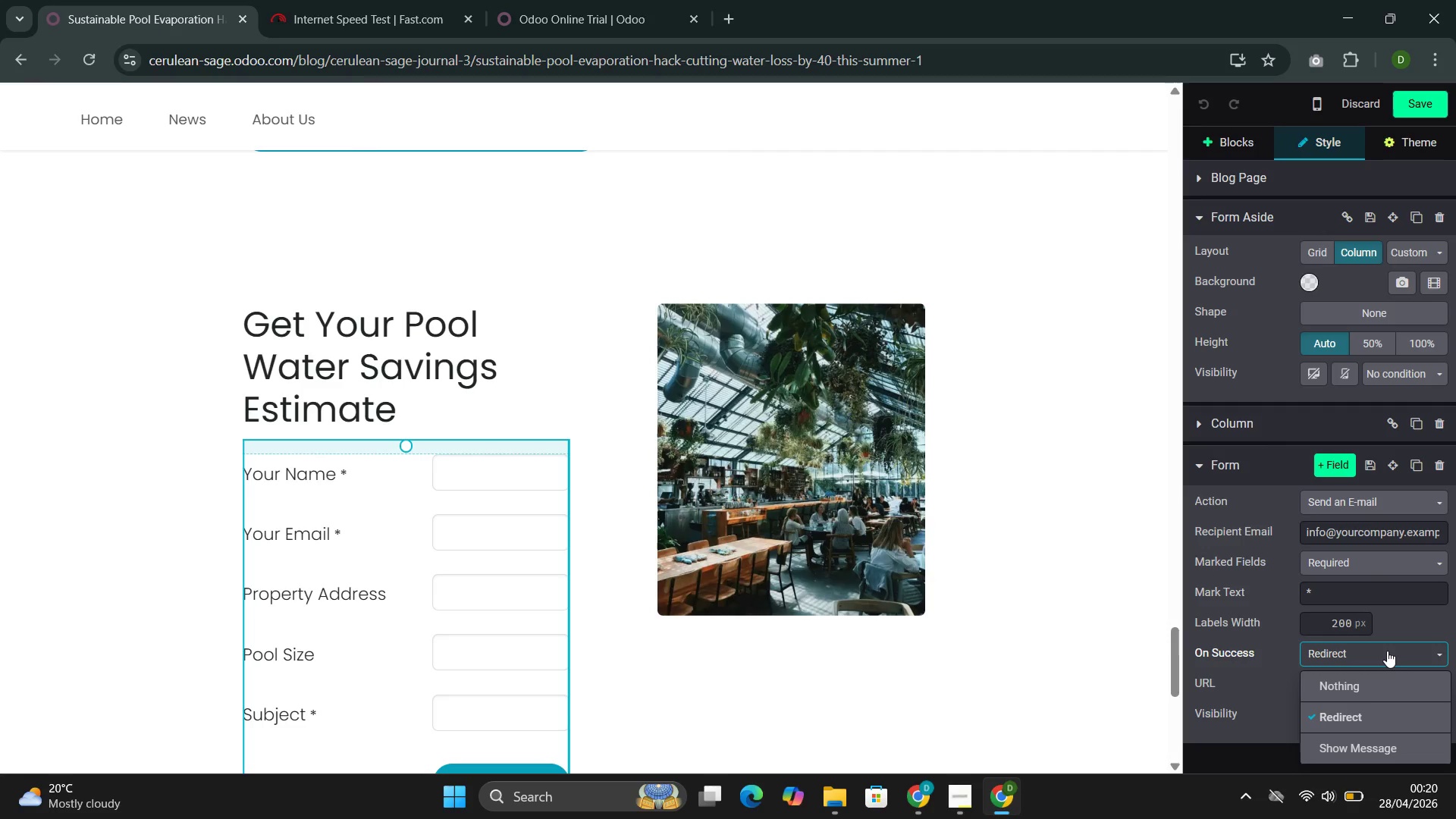 
left_click([1387, 651])
 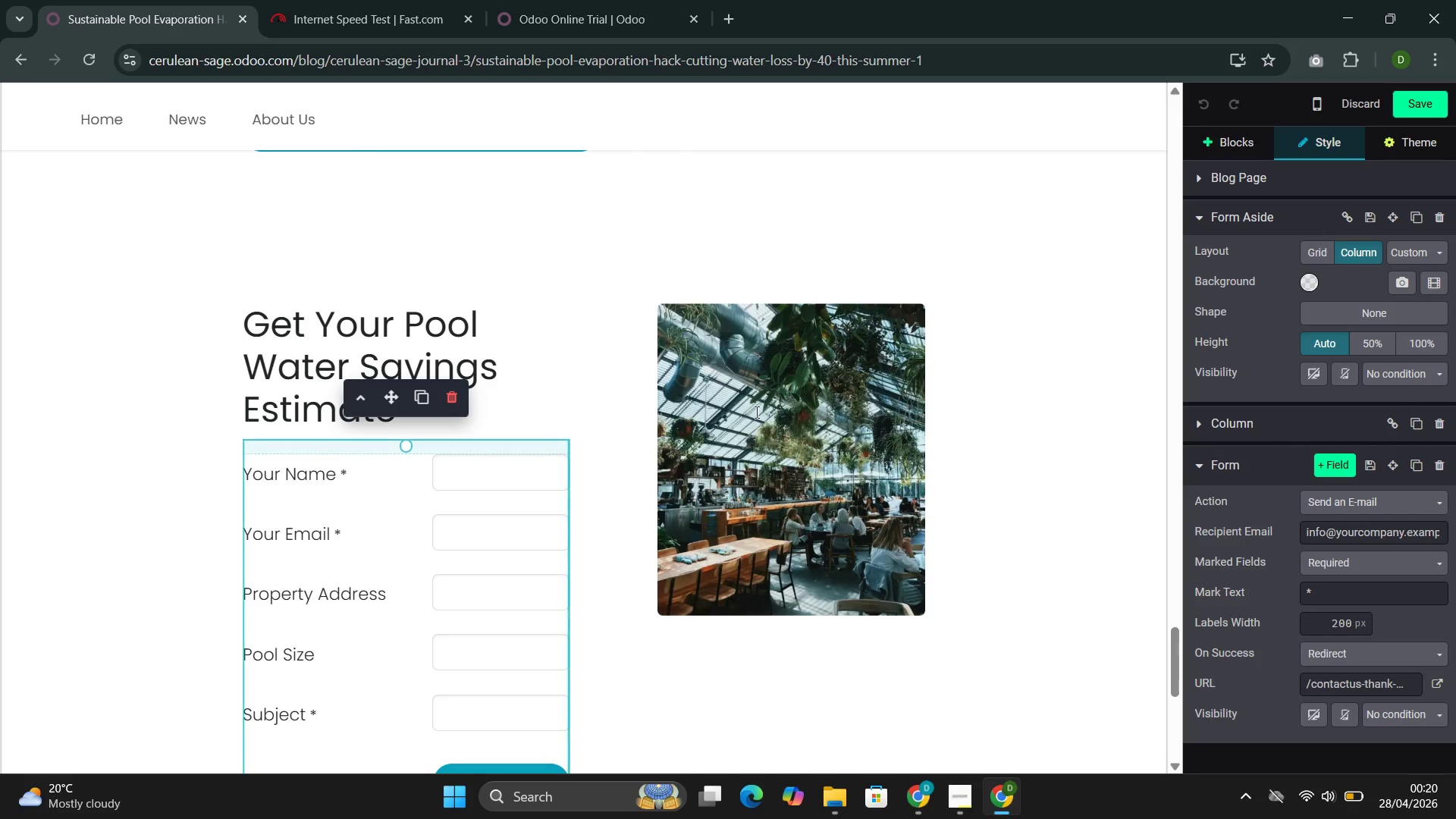 